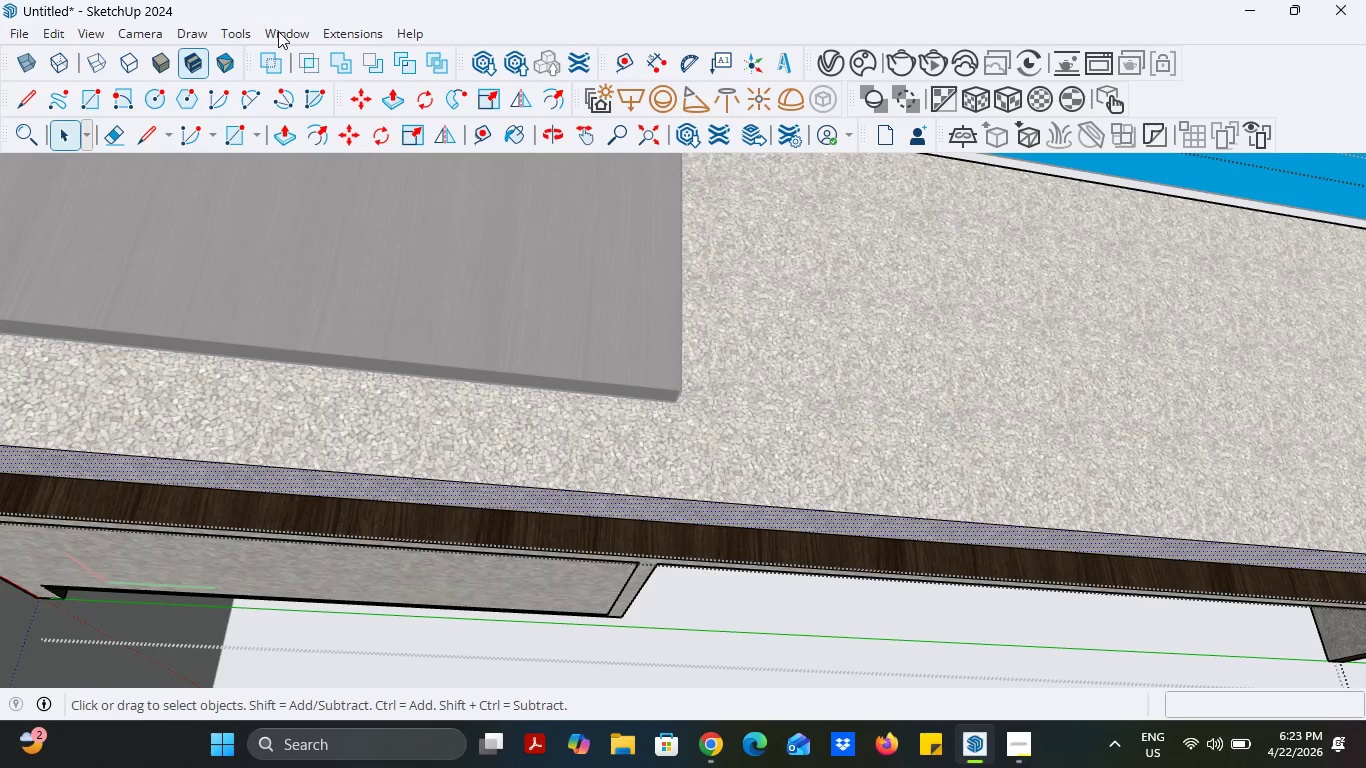 
wait(5.62)
 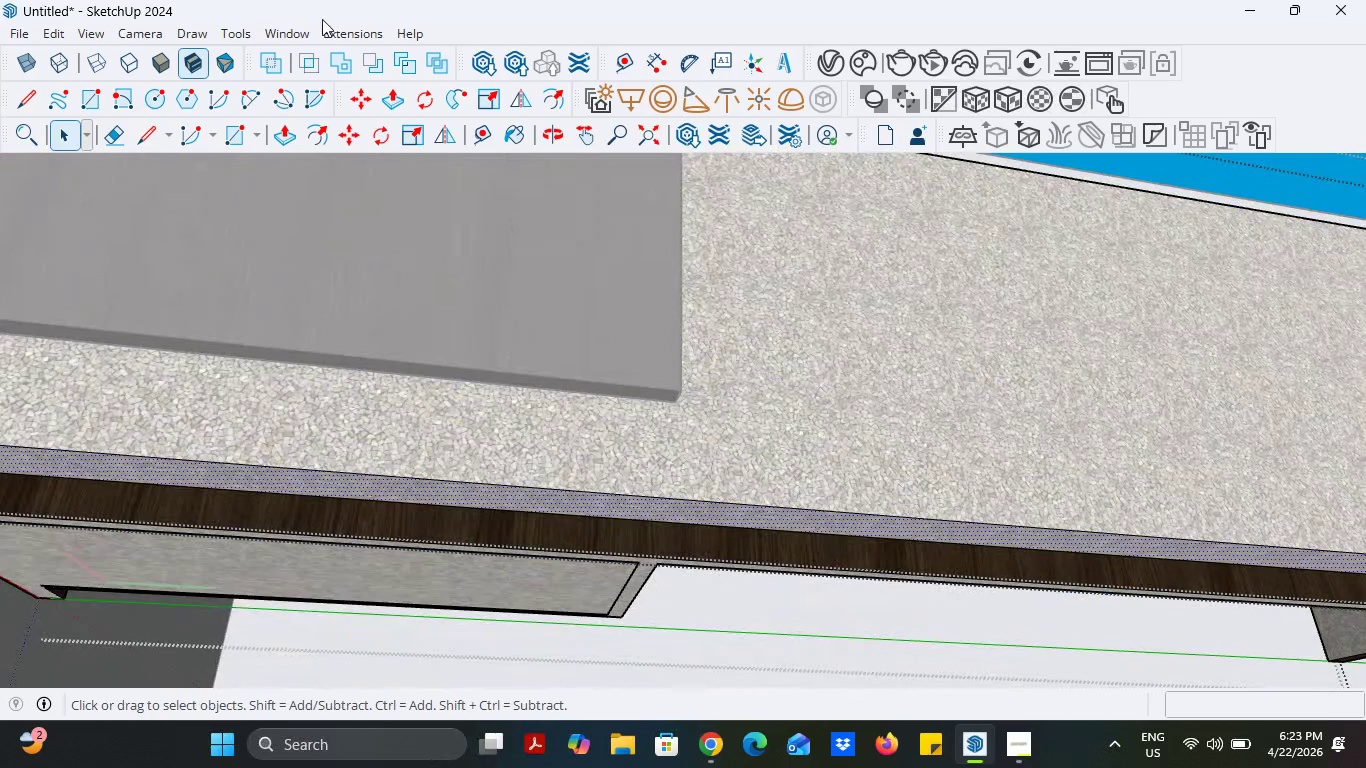 
left_click([340, 31])
 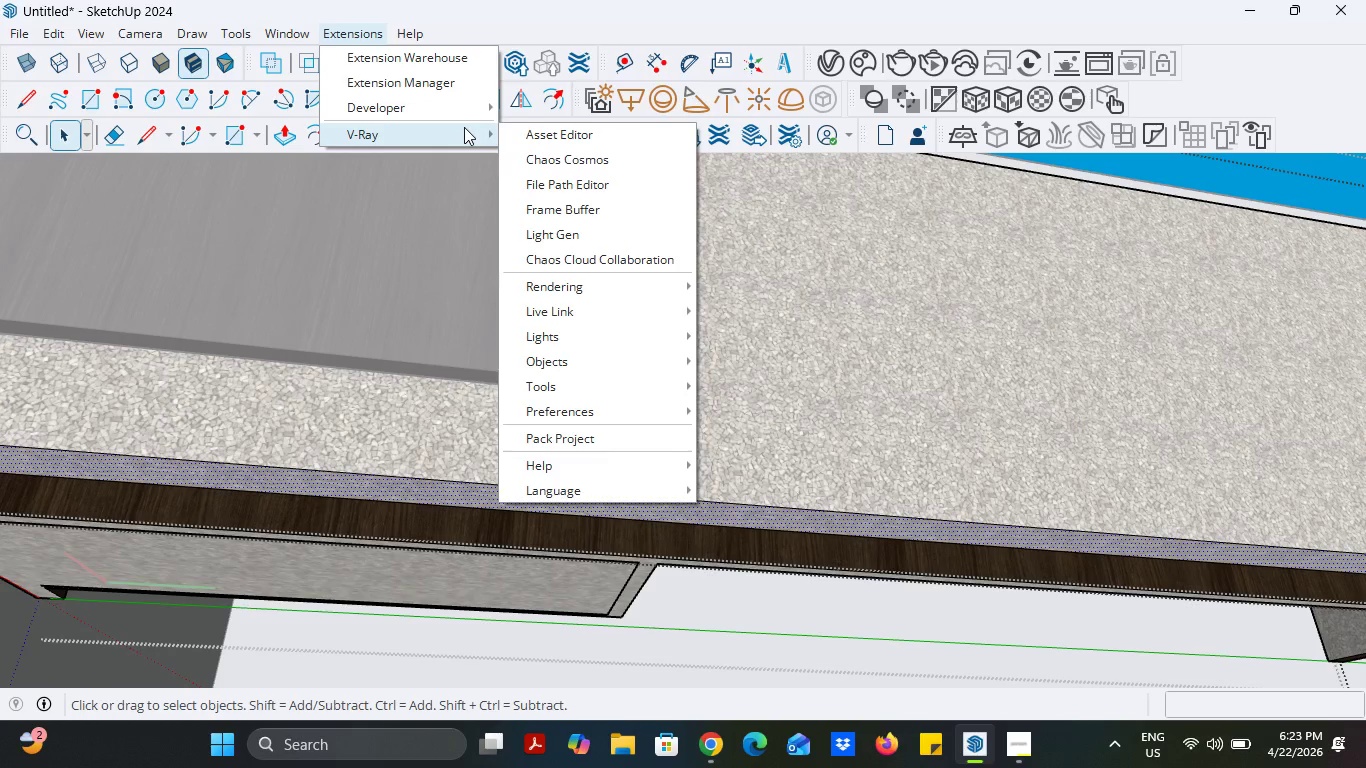 
wait(9.22)
 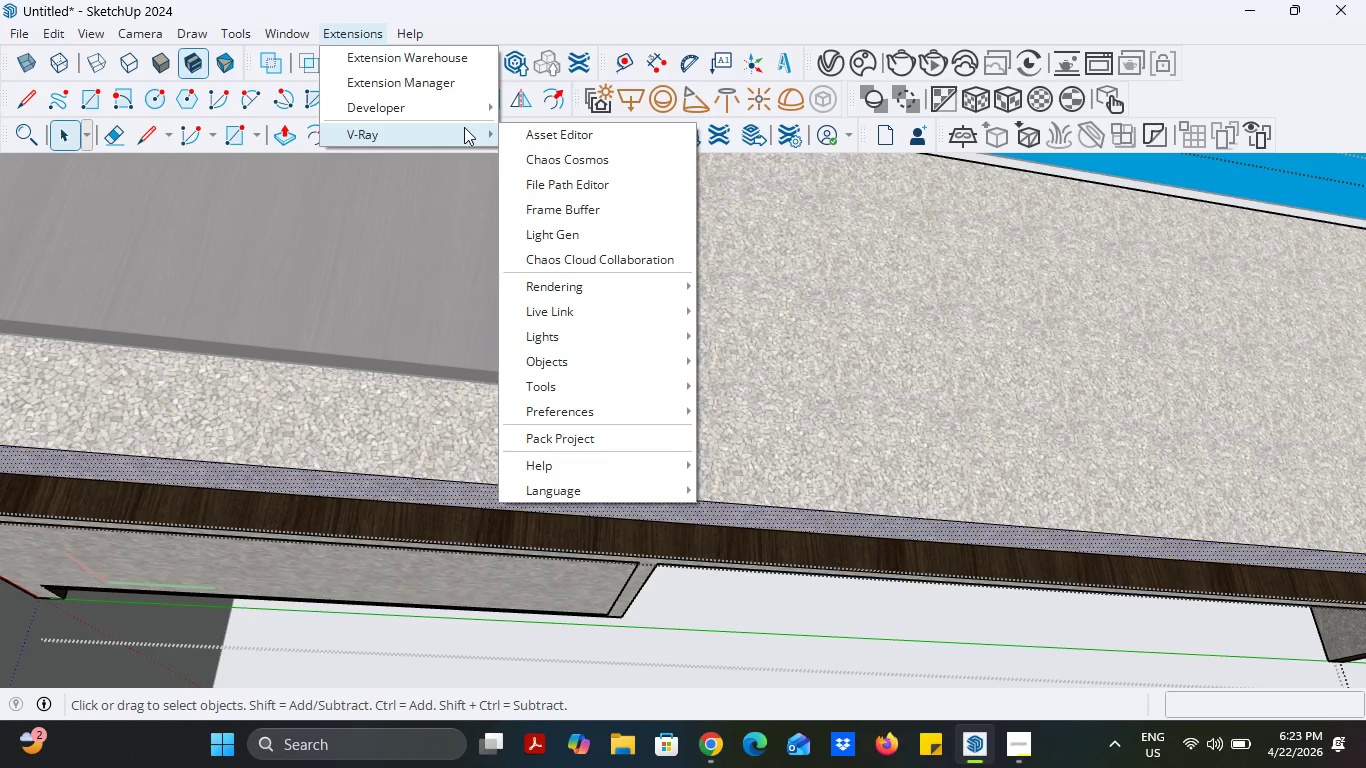 
left_click([512, 128])
 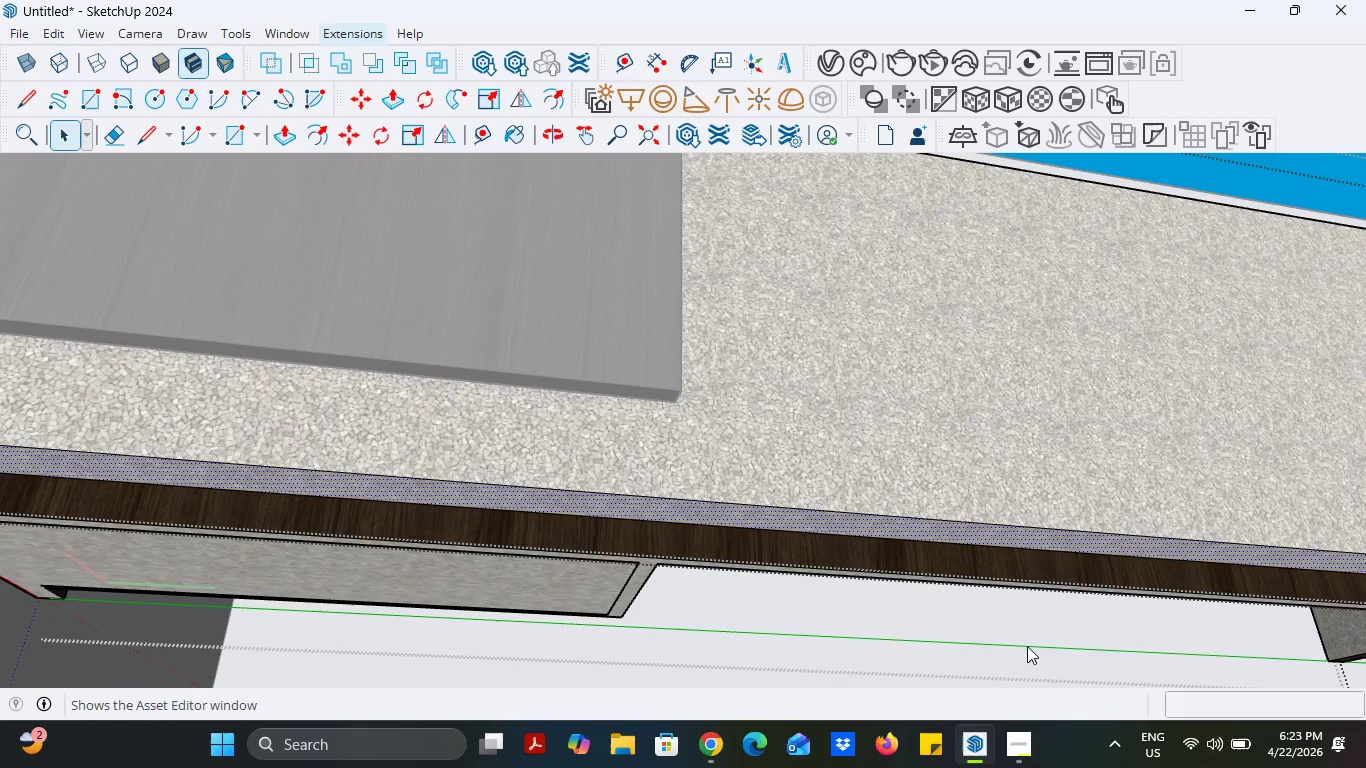 
wait(16.88)
 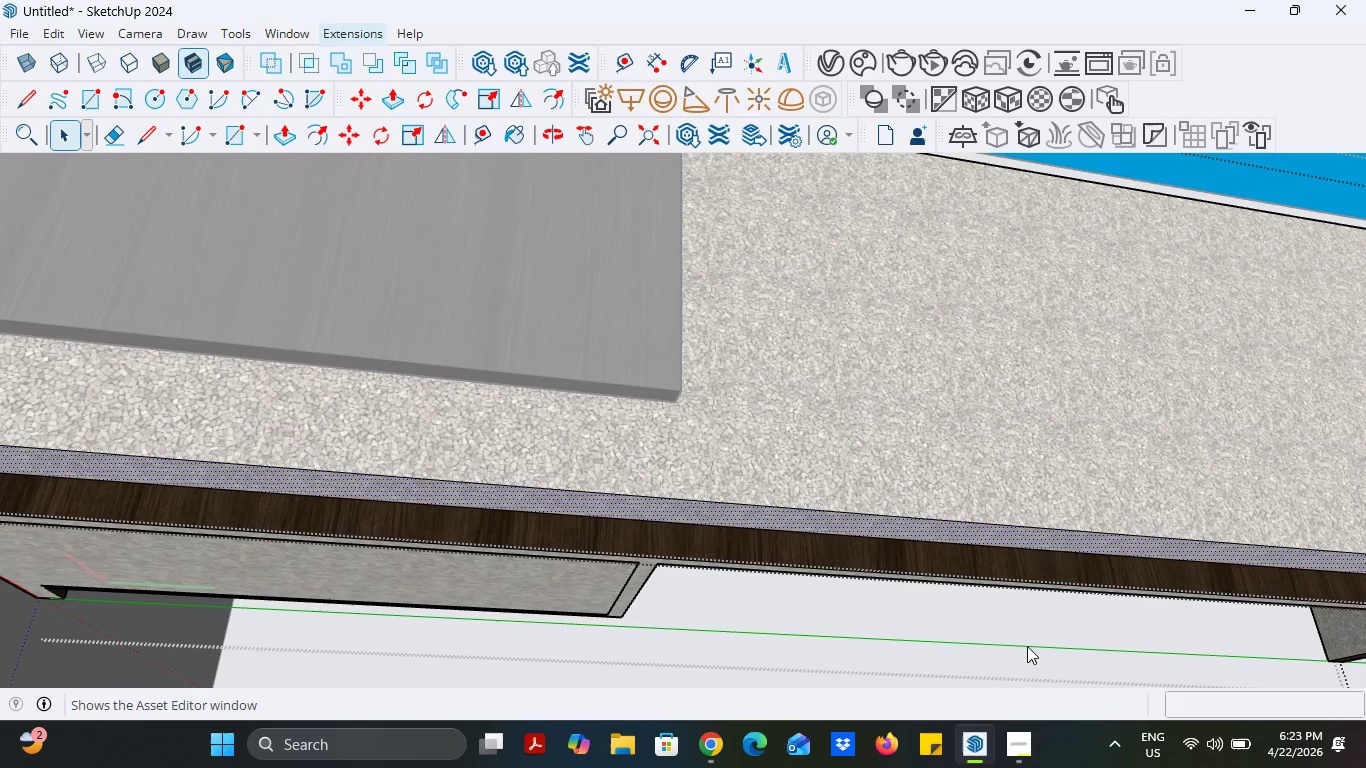 
left_click([1242, 5])
 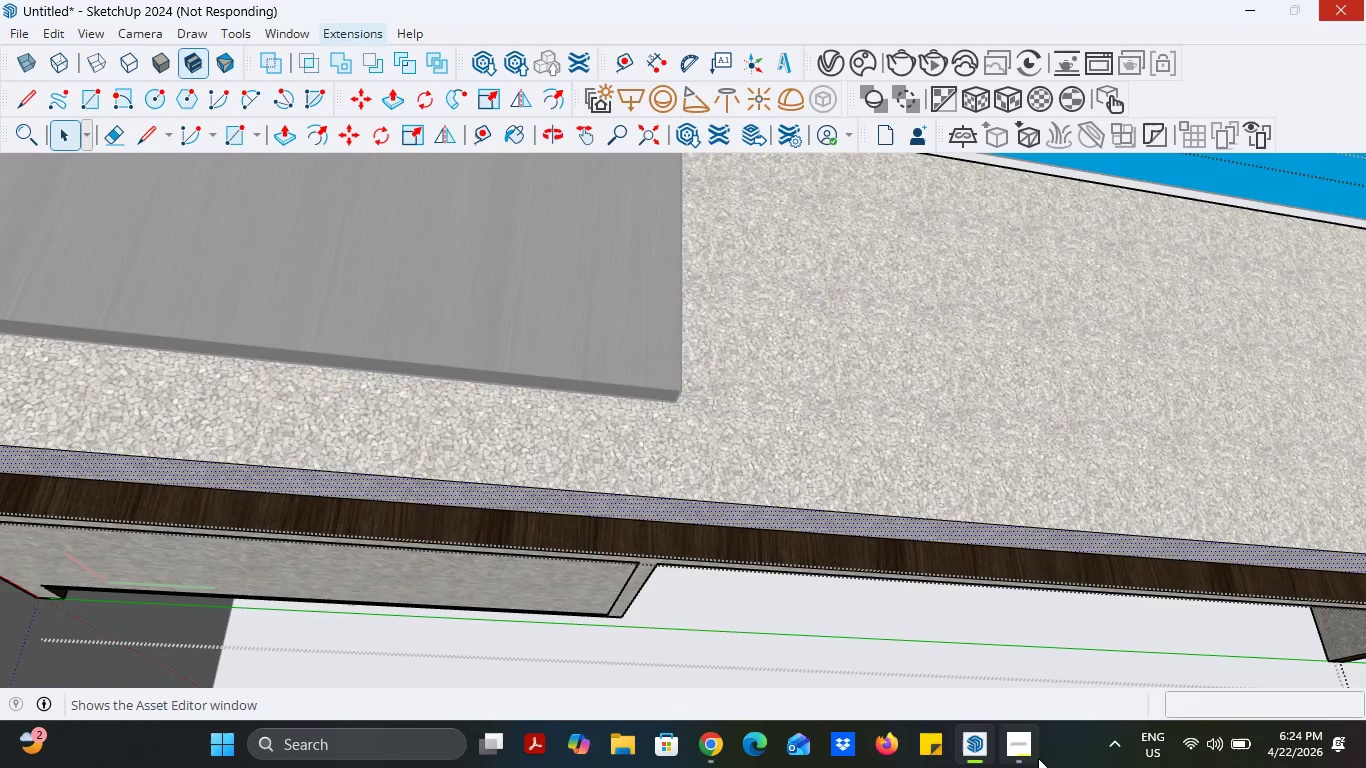 
left_click([1031, 750])